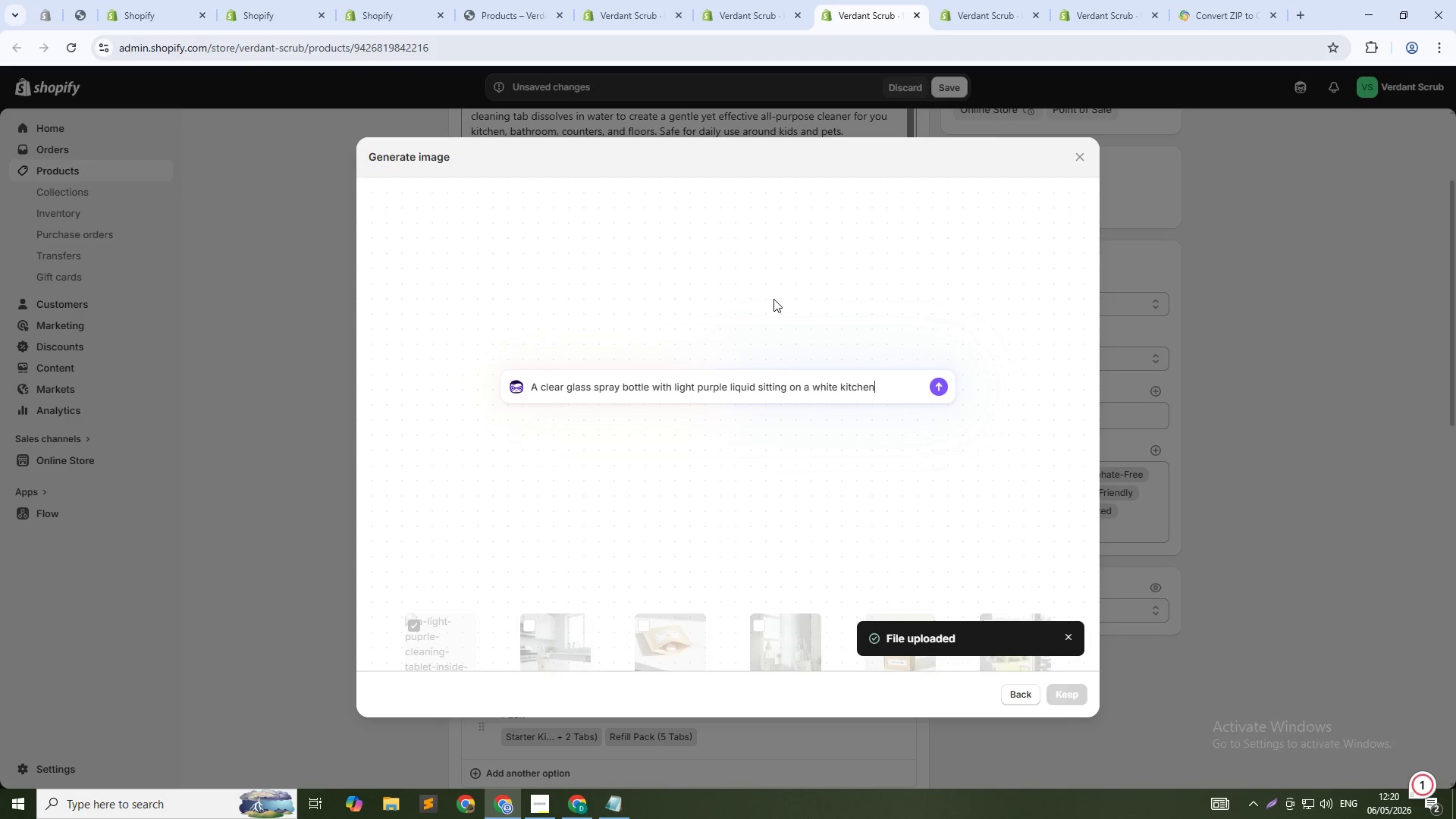 
type( counter. Afine mist spraying onto the counter. Soft natural light from a window. Fresh and calming atmosphere. Square 1:1)
 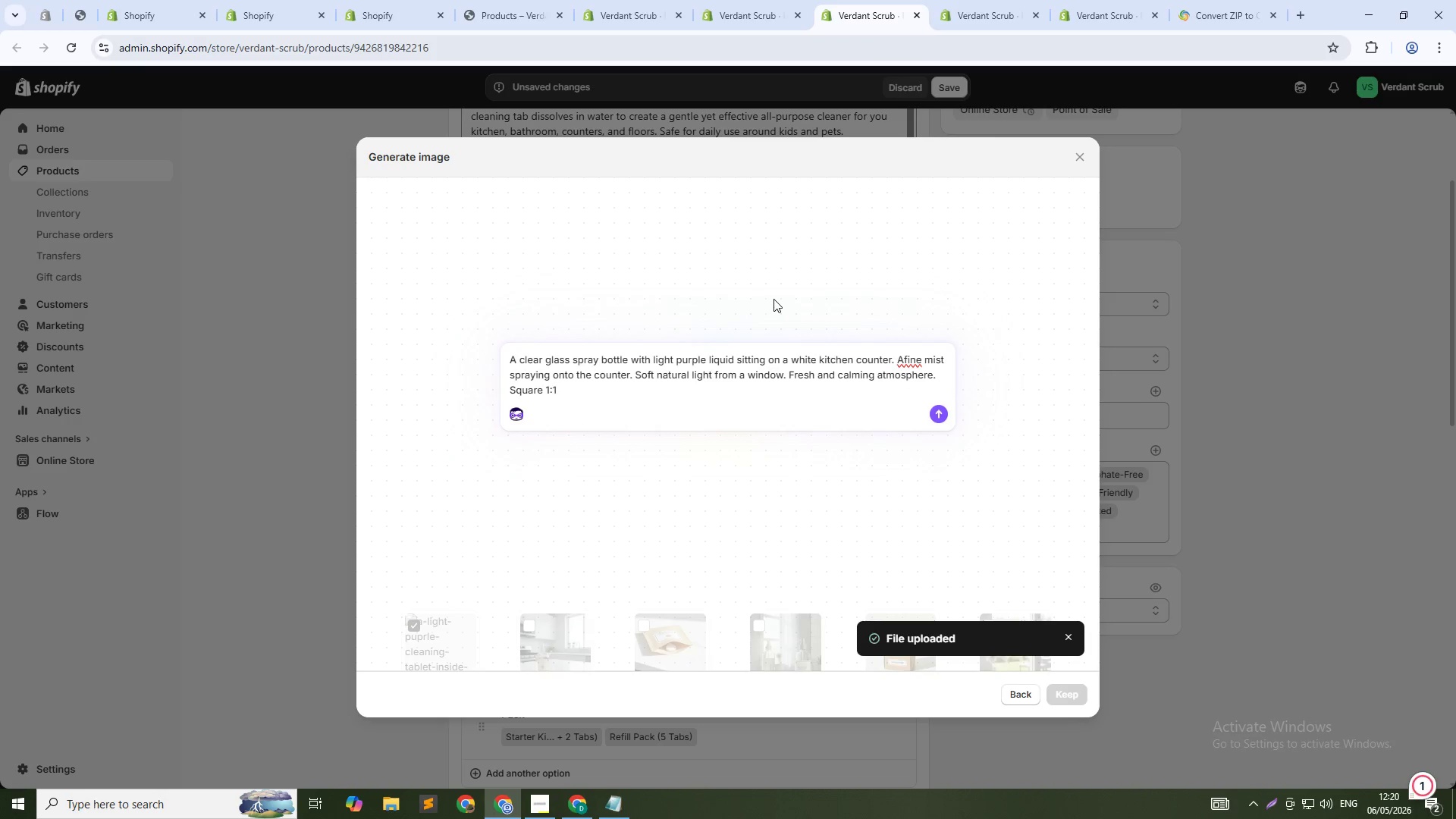 
left_click([894, 361])
 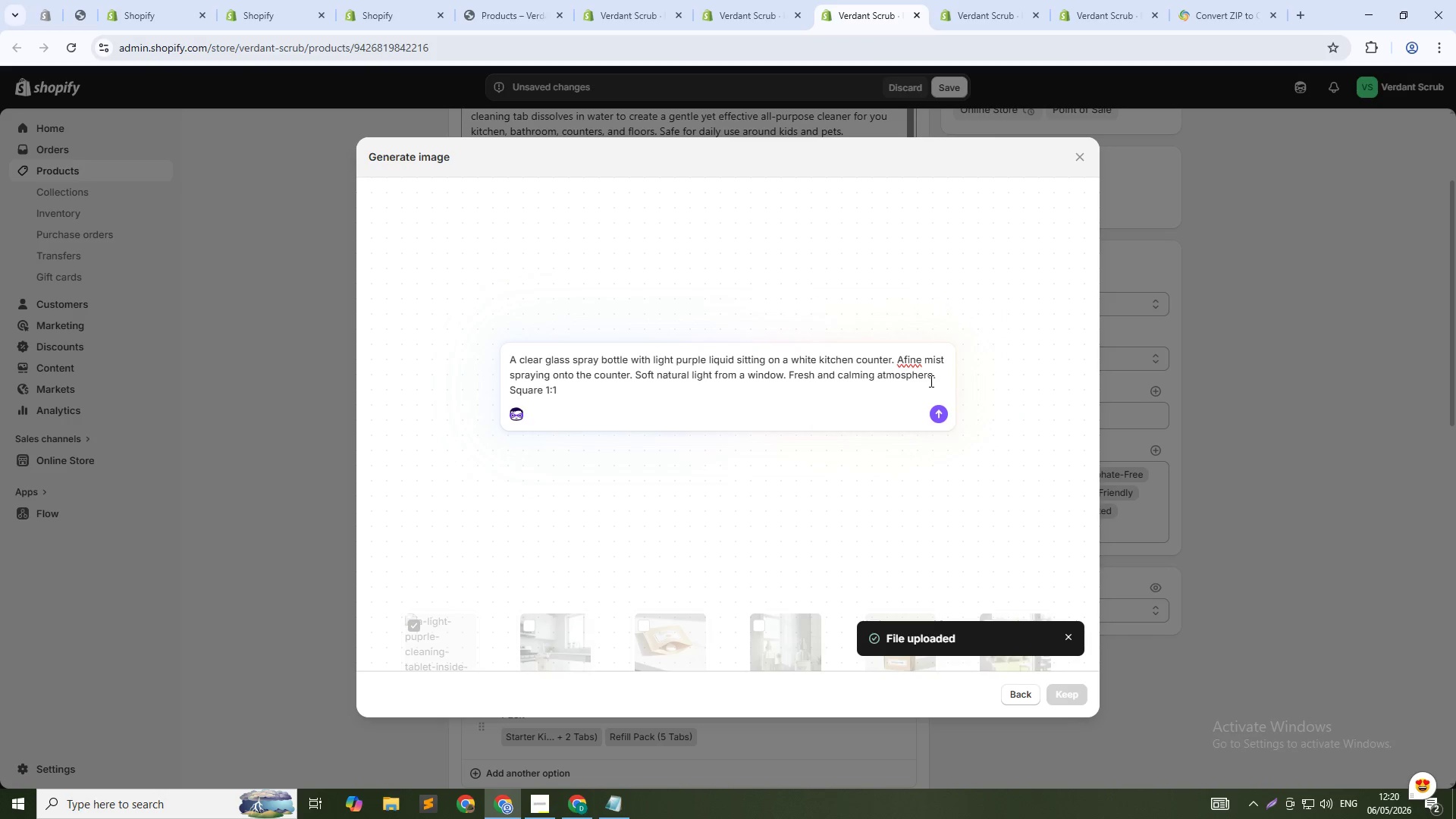 
key(ArrowRight)
 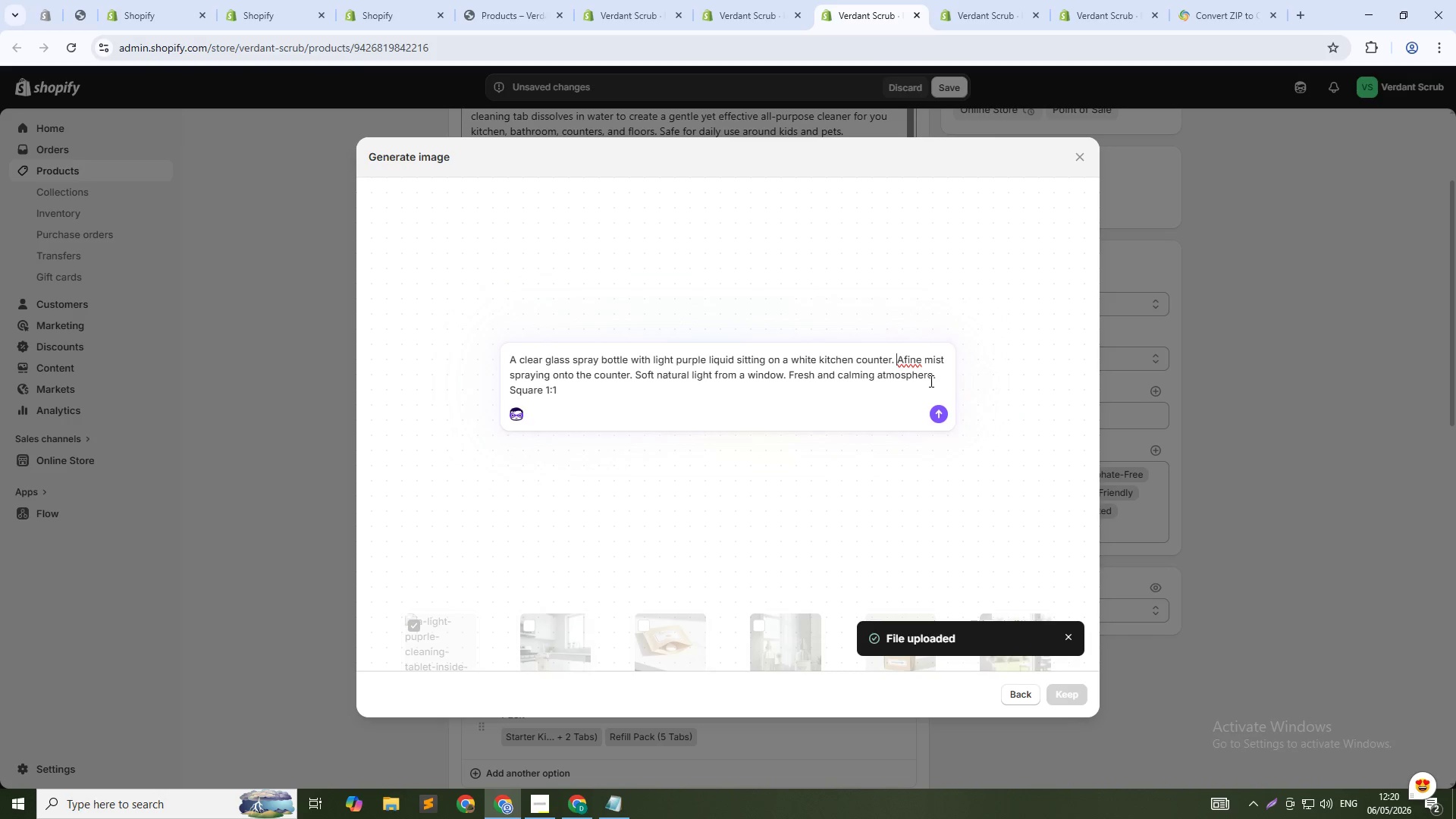 
key(ArrowRight)
 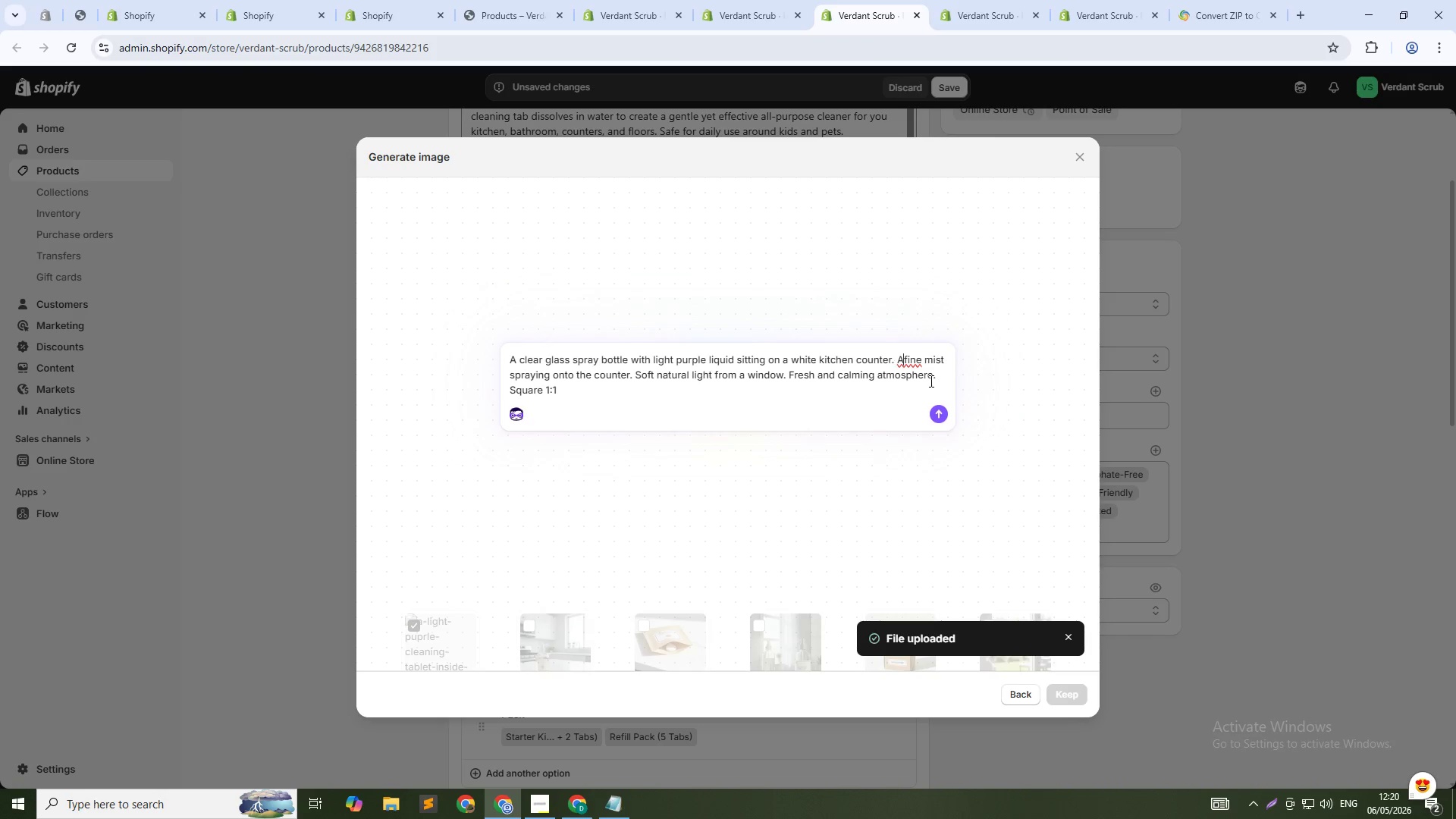 
key(Space)
 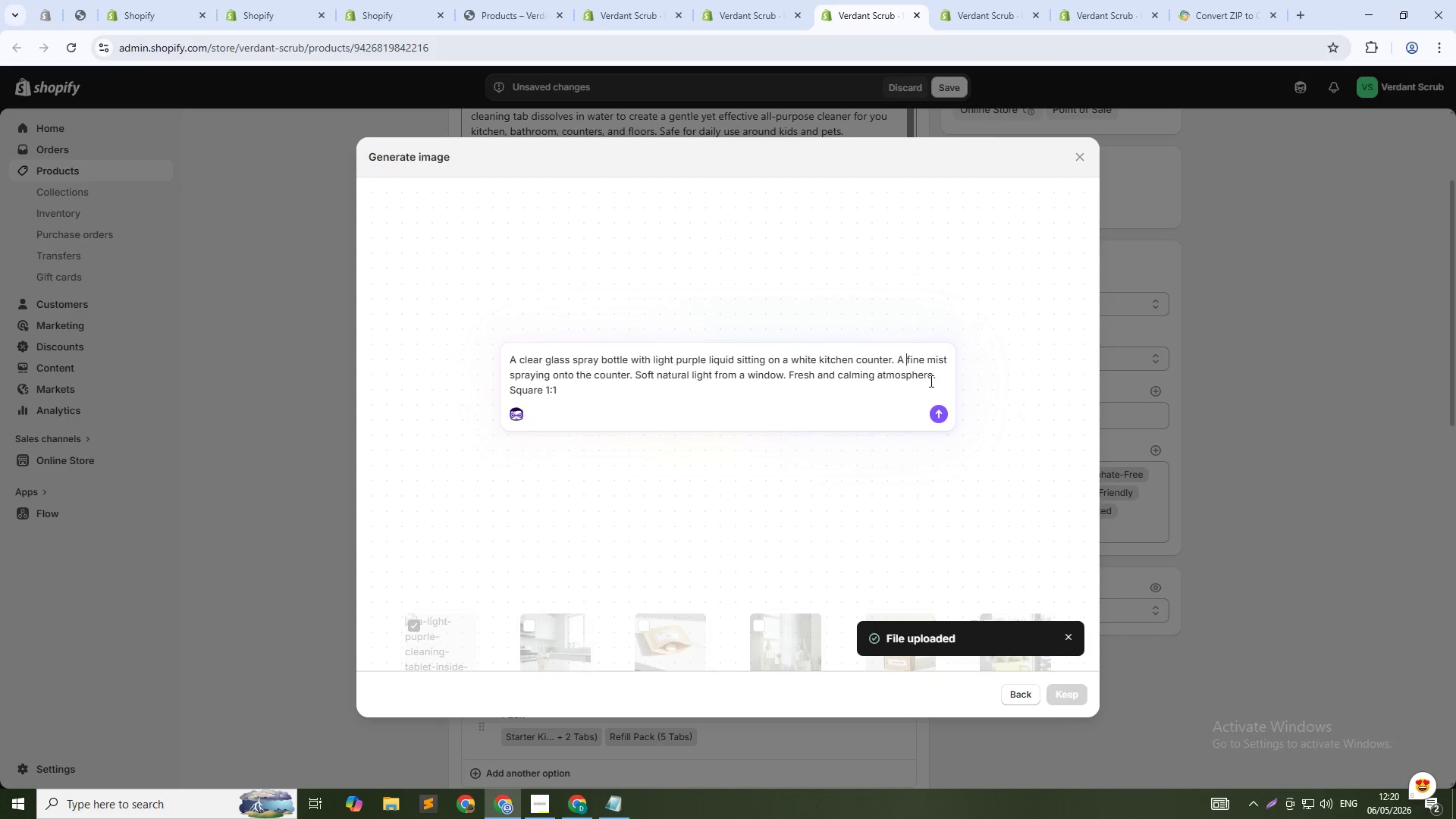 
key(ArrowDown)
 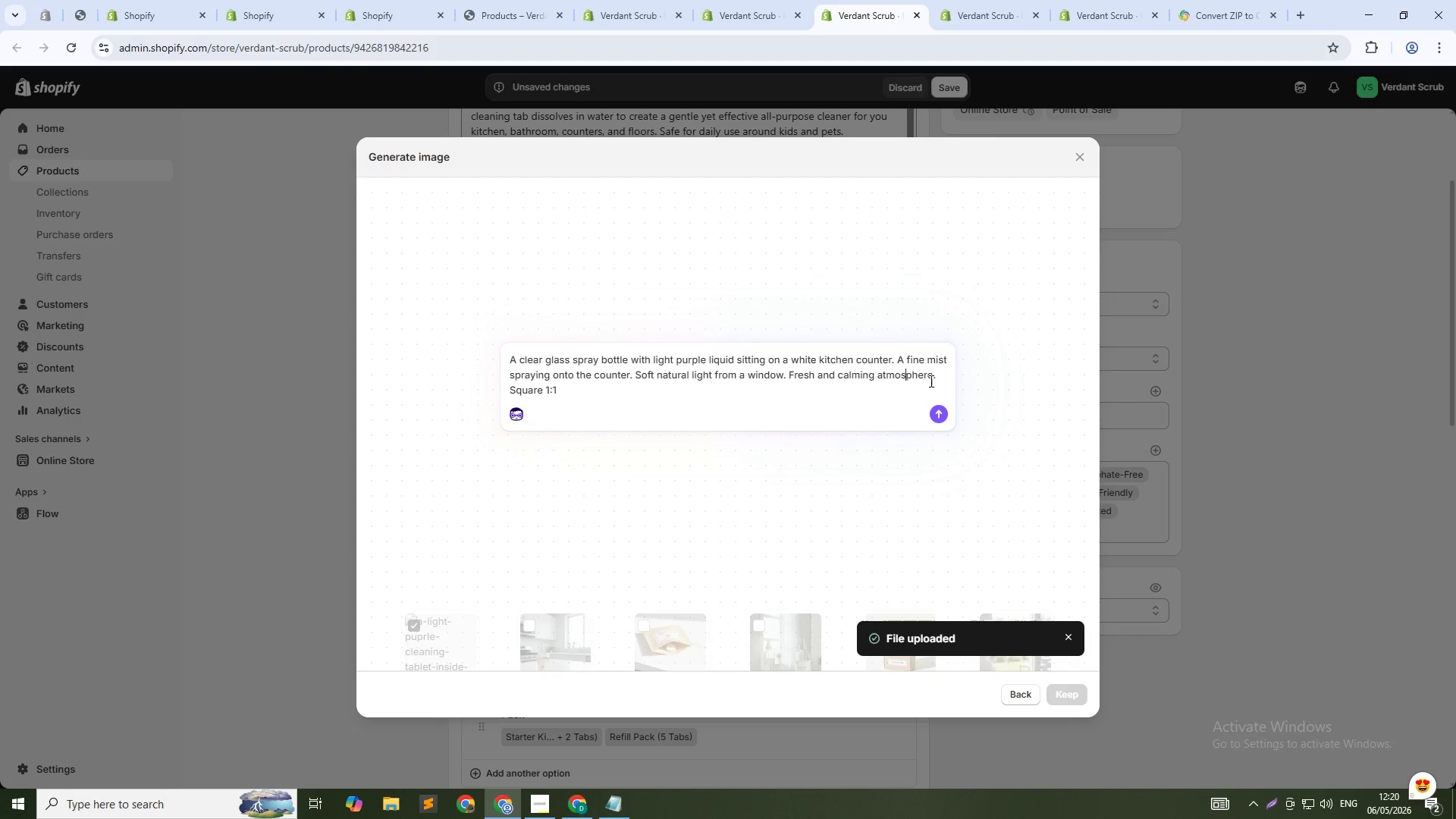 
key(ArrowDown)
 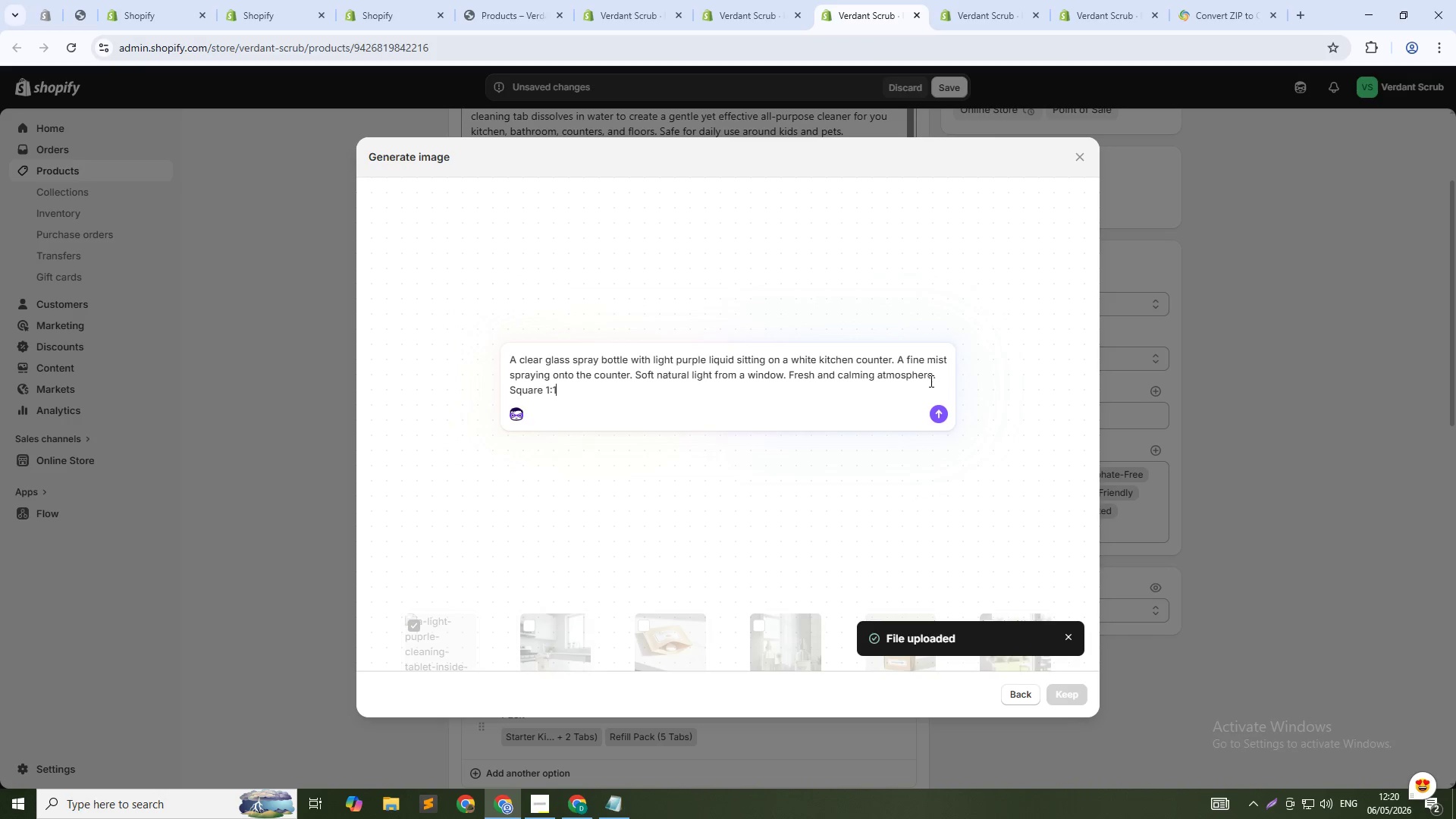 
key(Enter)
 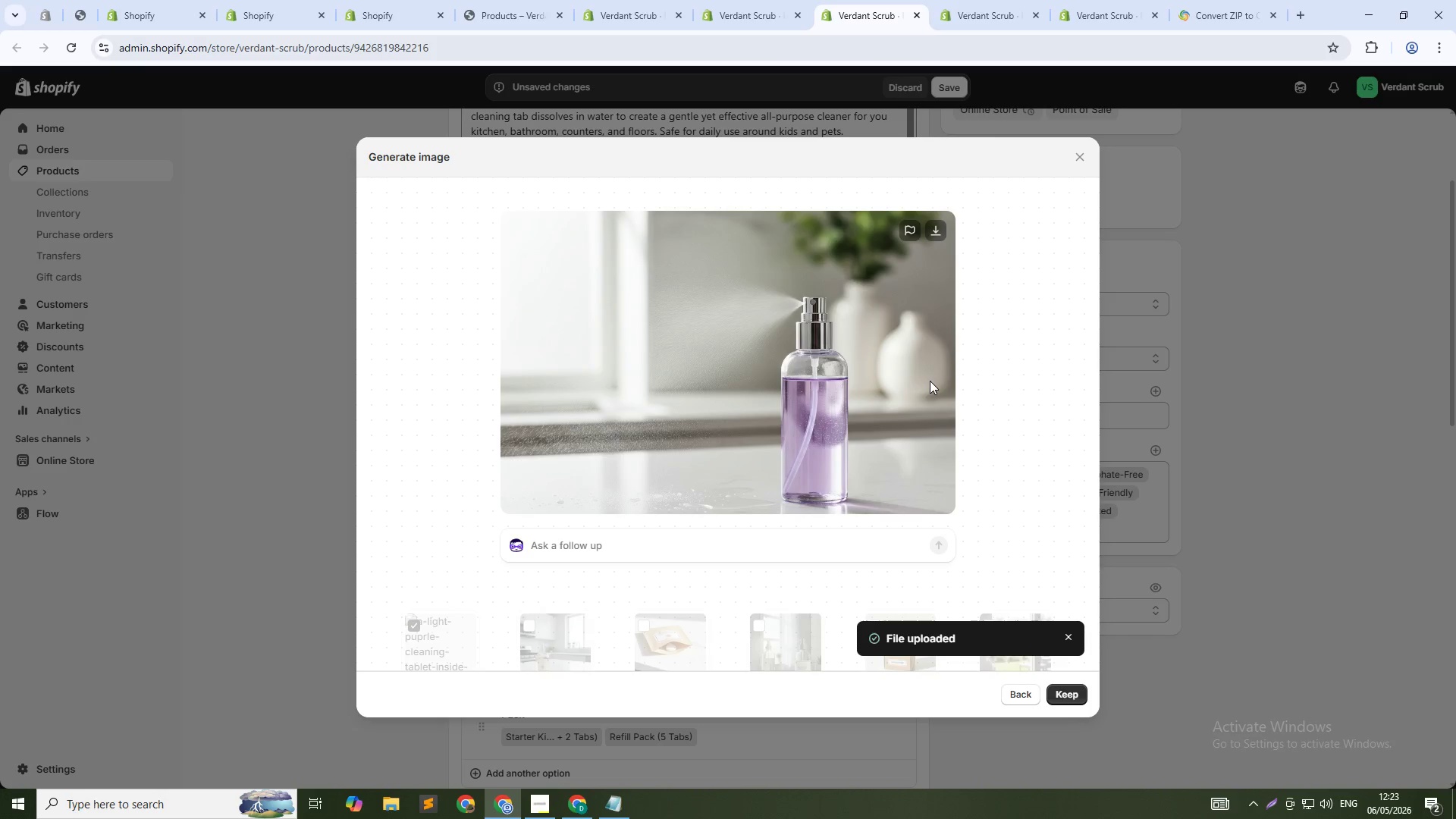 
wait(132.19)
 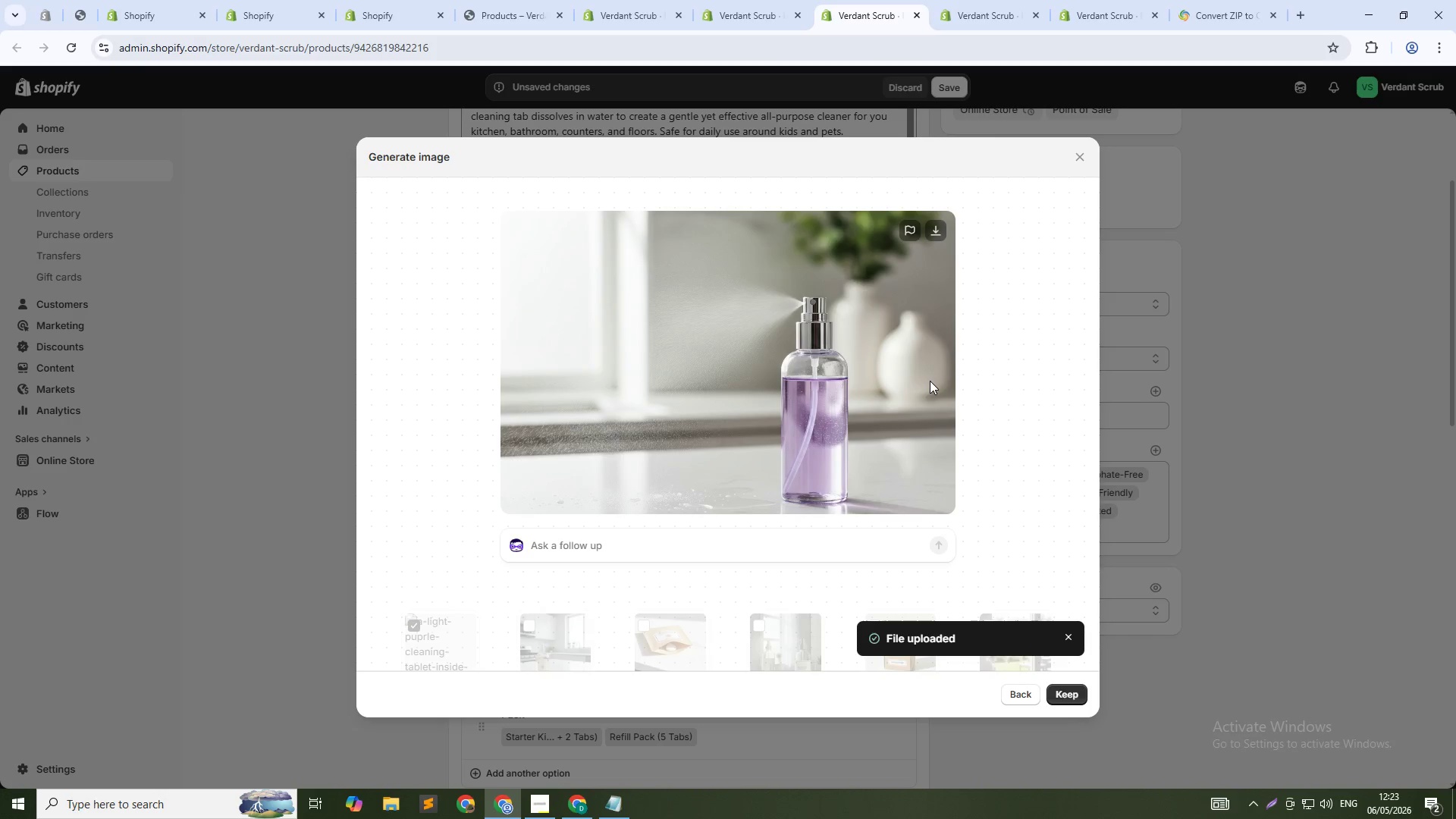 
left_click([1074, 701])
 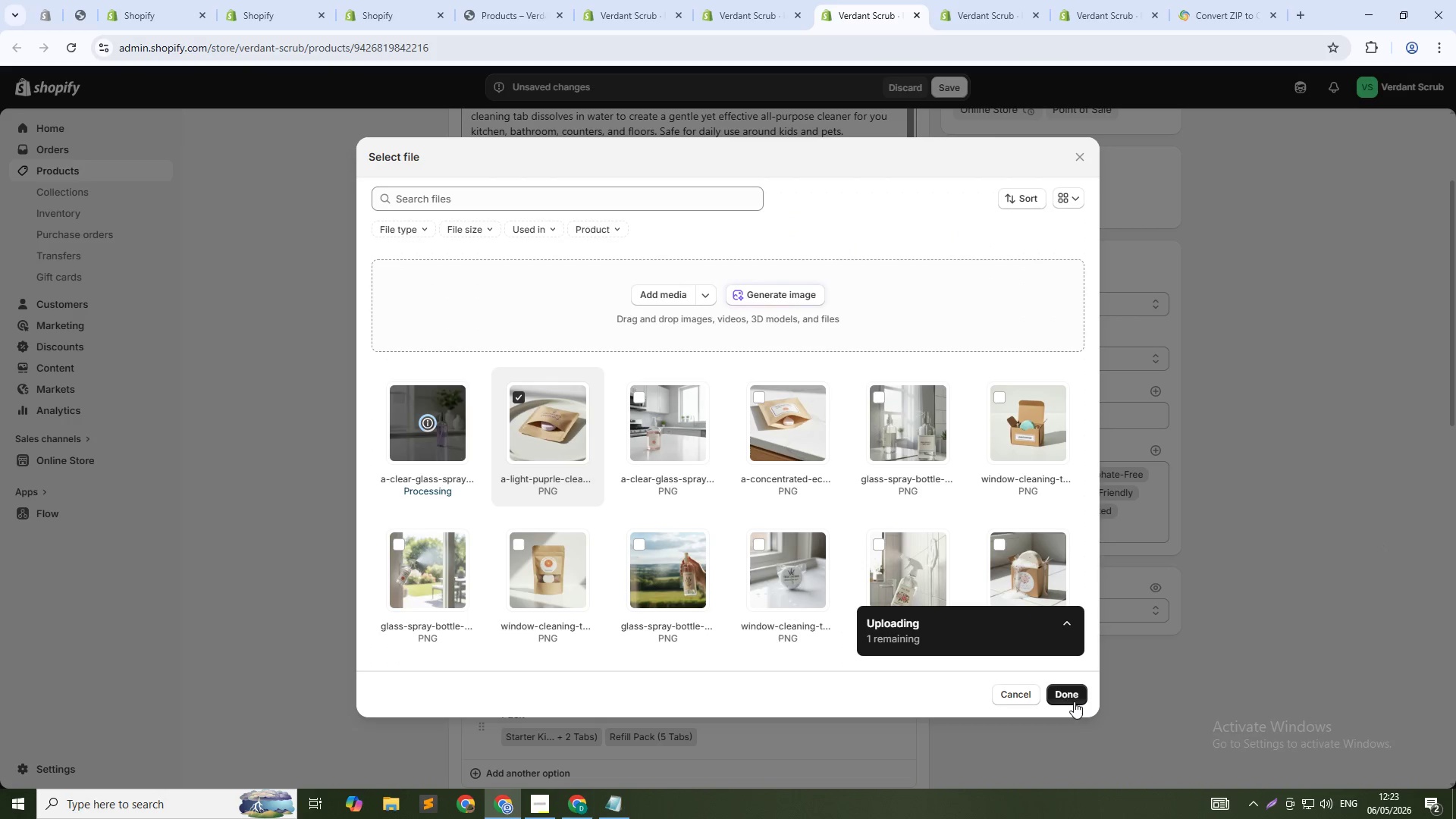 
wait(10.66)
 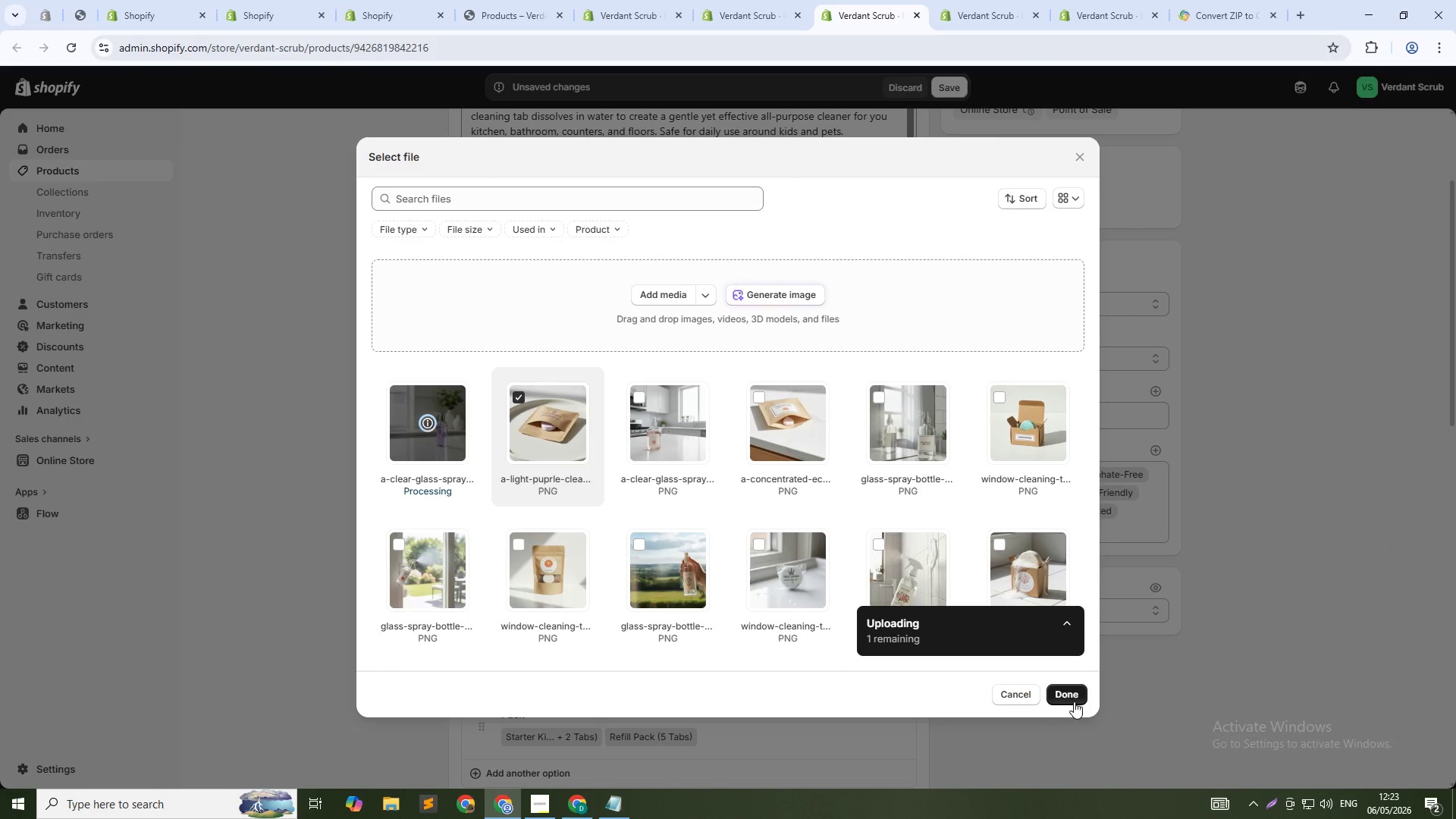 
key(Alt+AltLeft)
 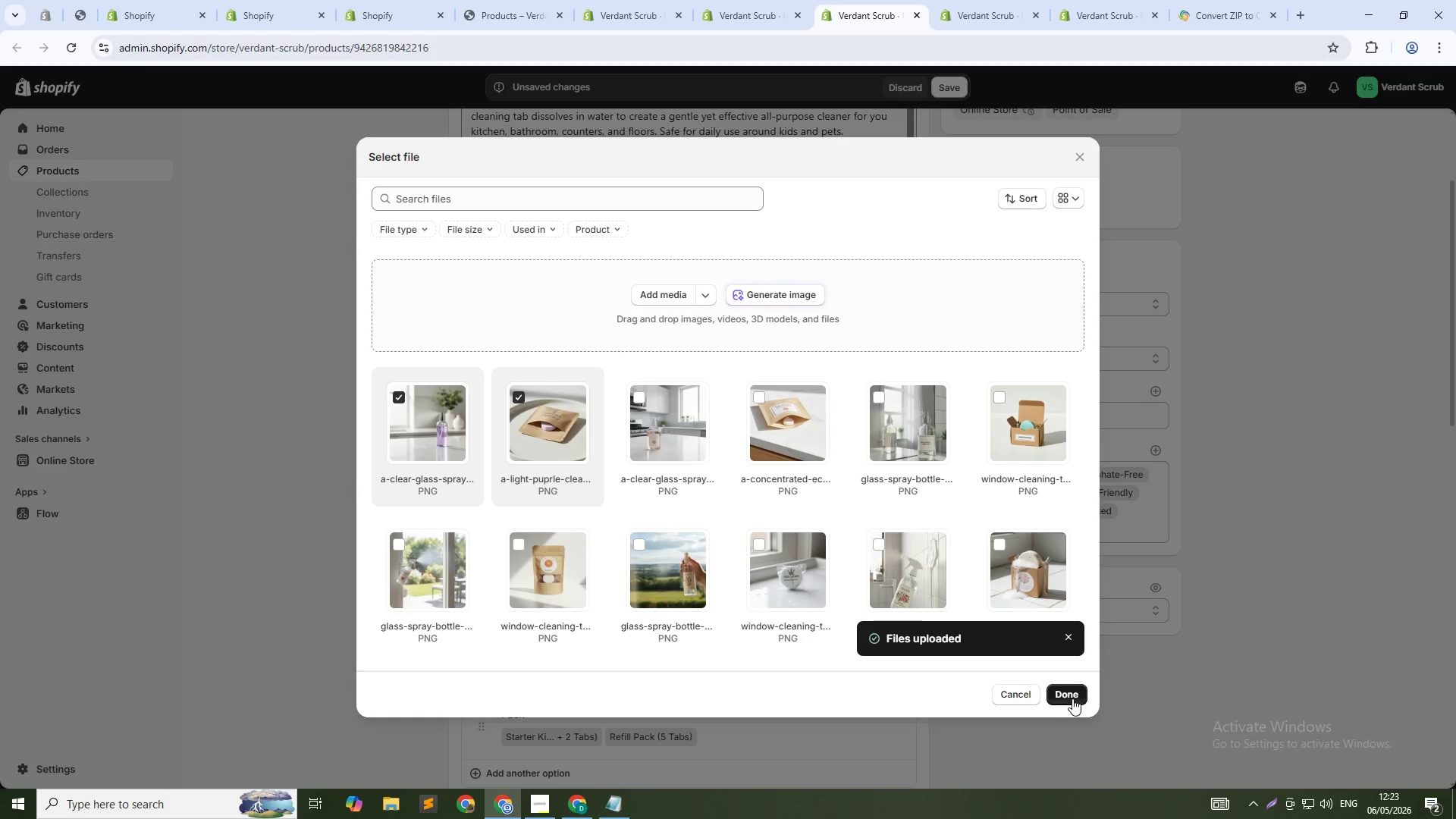 
key(Alt+Tab)